 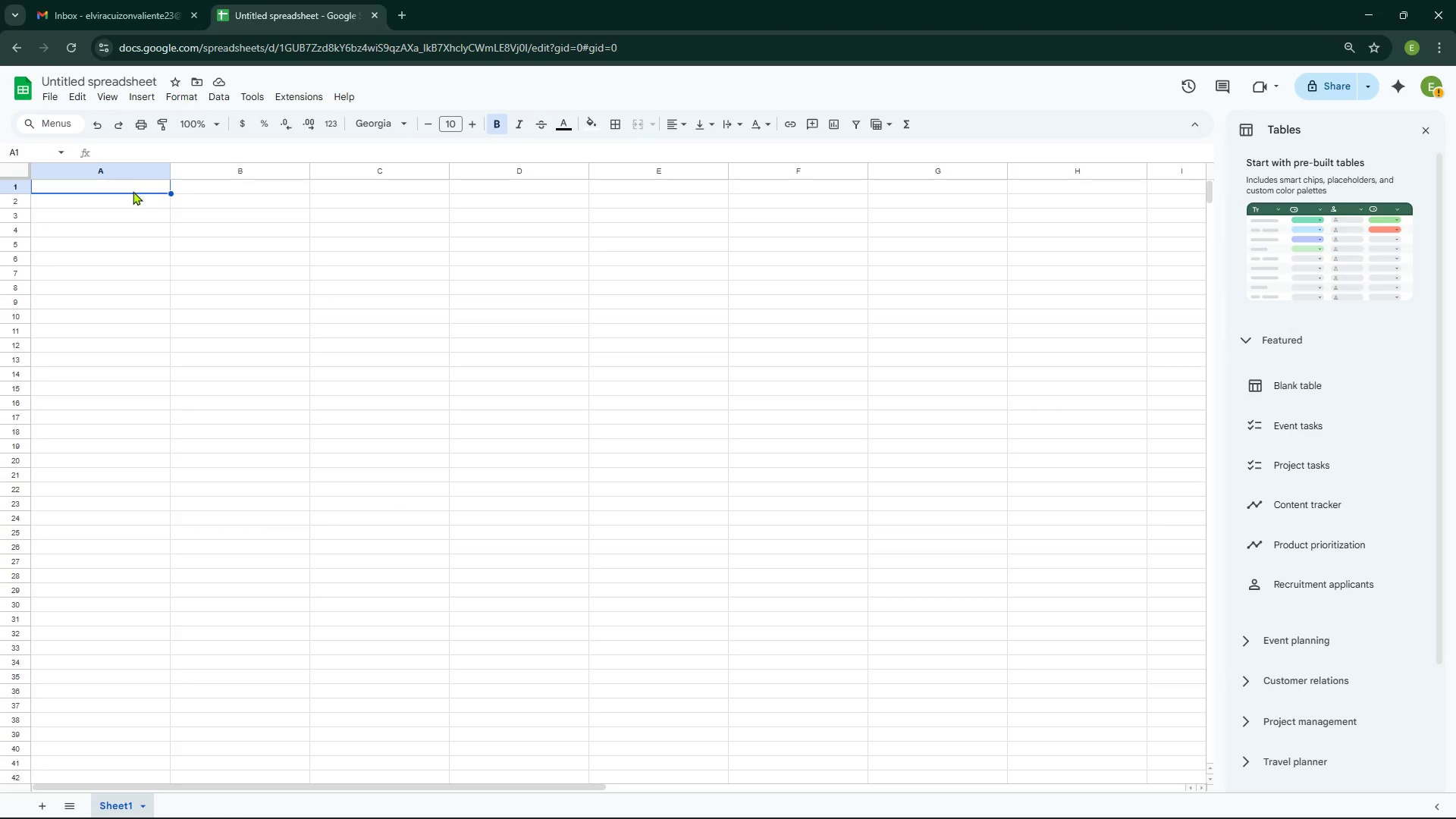 
type(Dastya)
key(Backspace)
key(Backspace)
key(Backspace)
key(Backspace)
key(Backspace)
key(Backspace)
key(Backspace)
 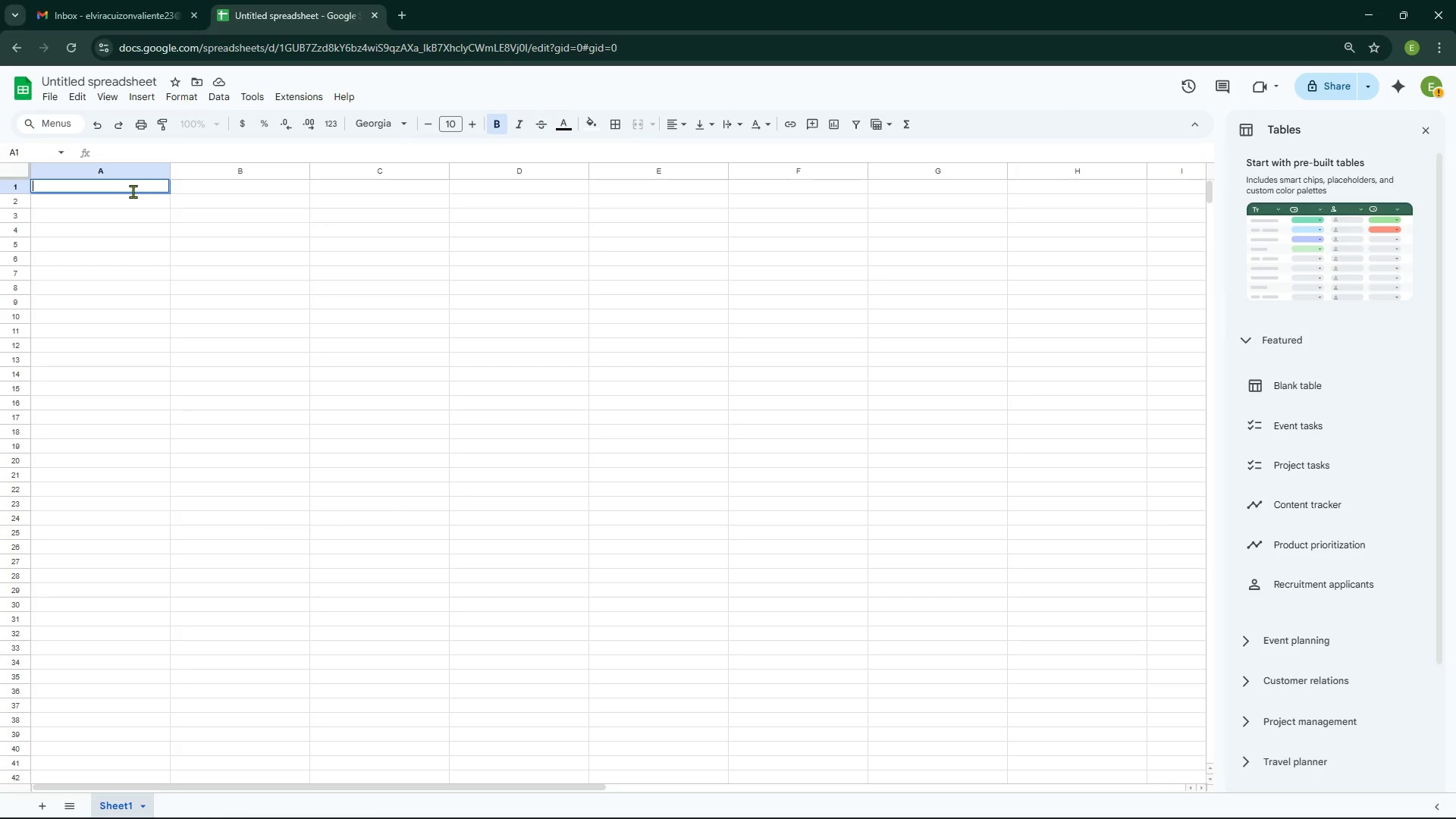 
key(Control+A)
 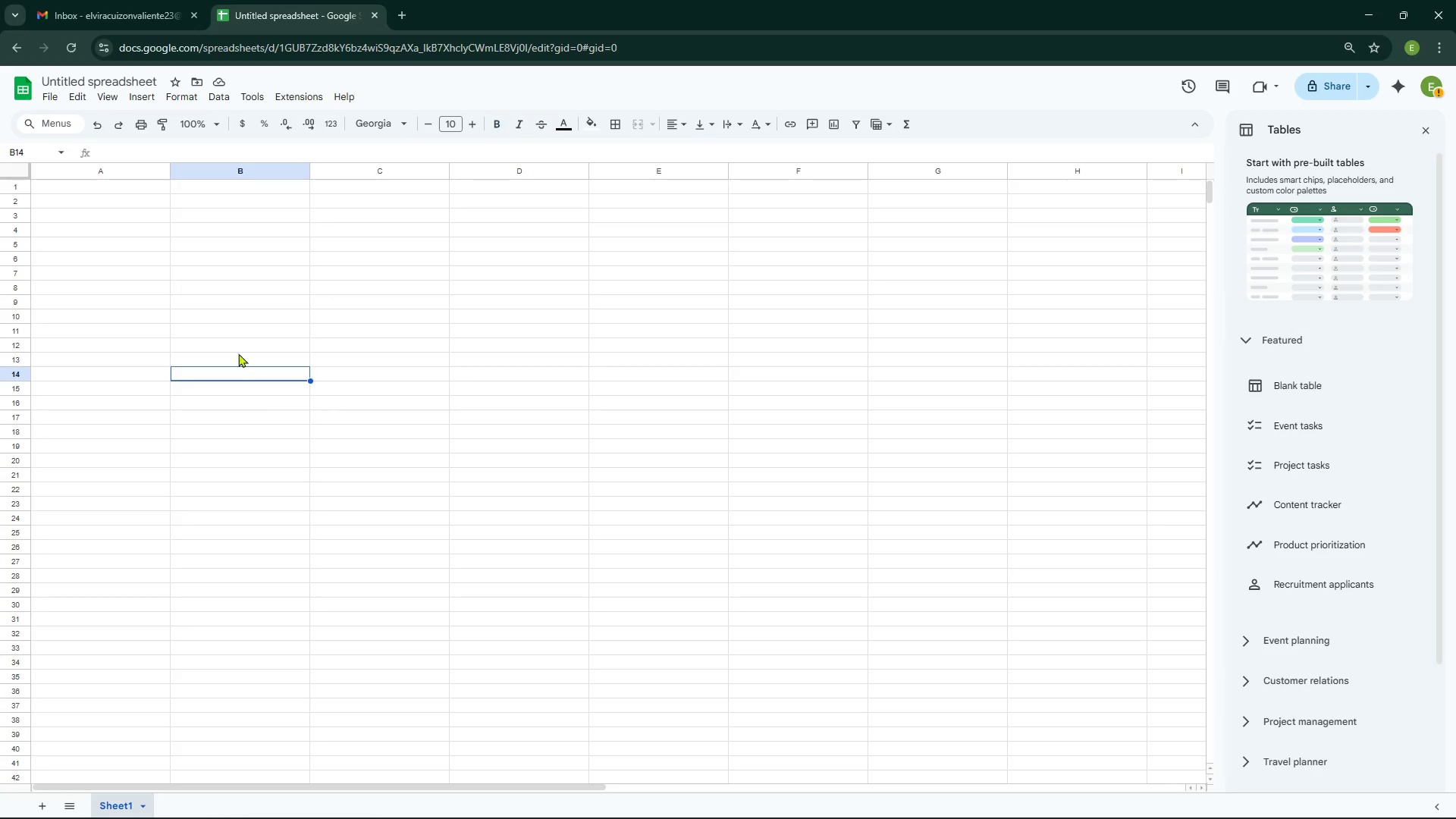 
key(Control+A)
 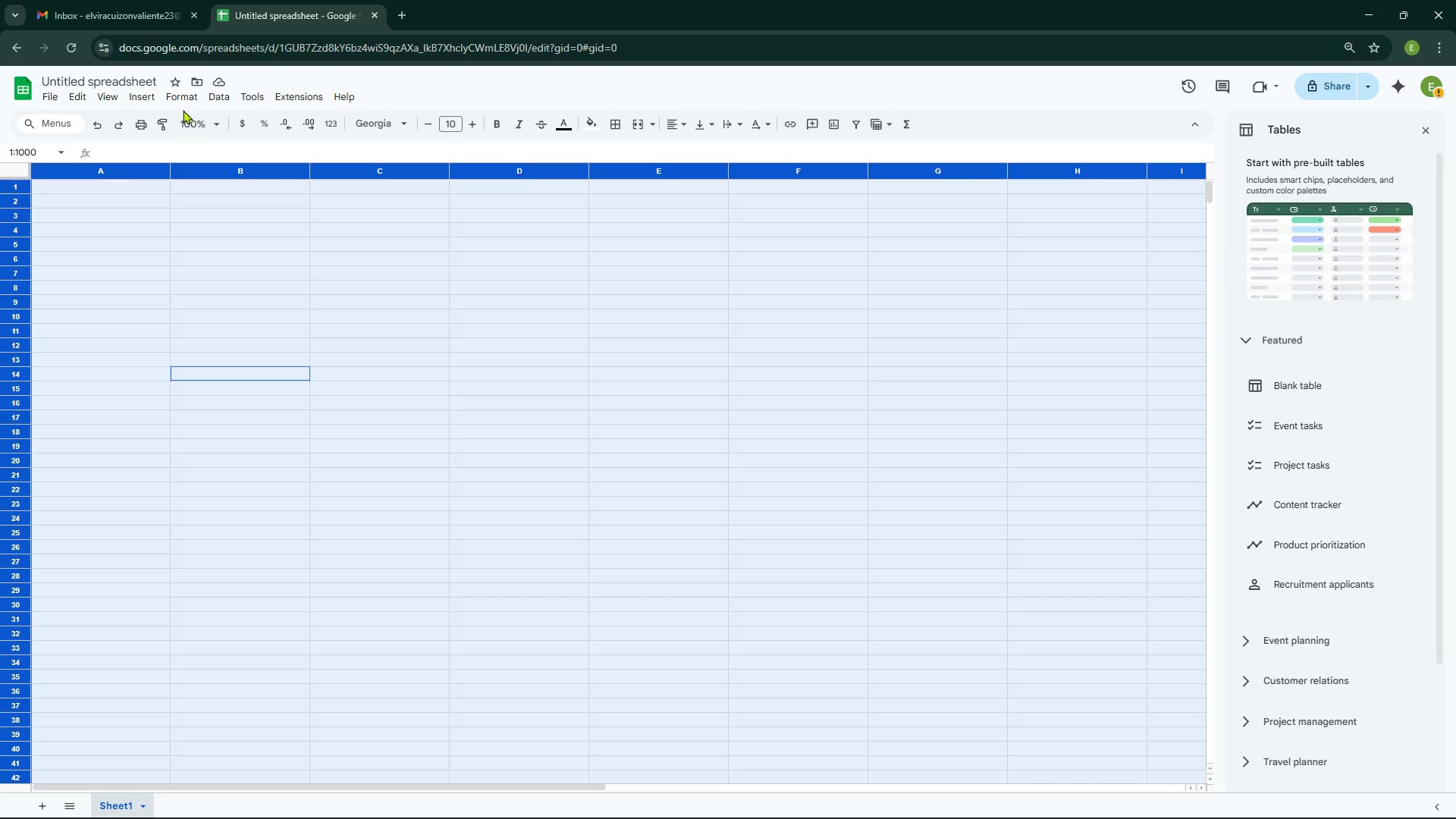 
left_click([177, 96])
 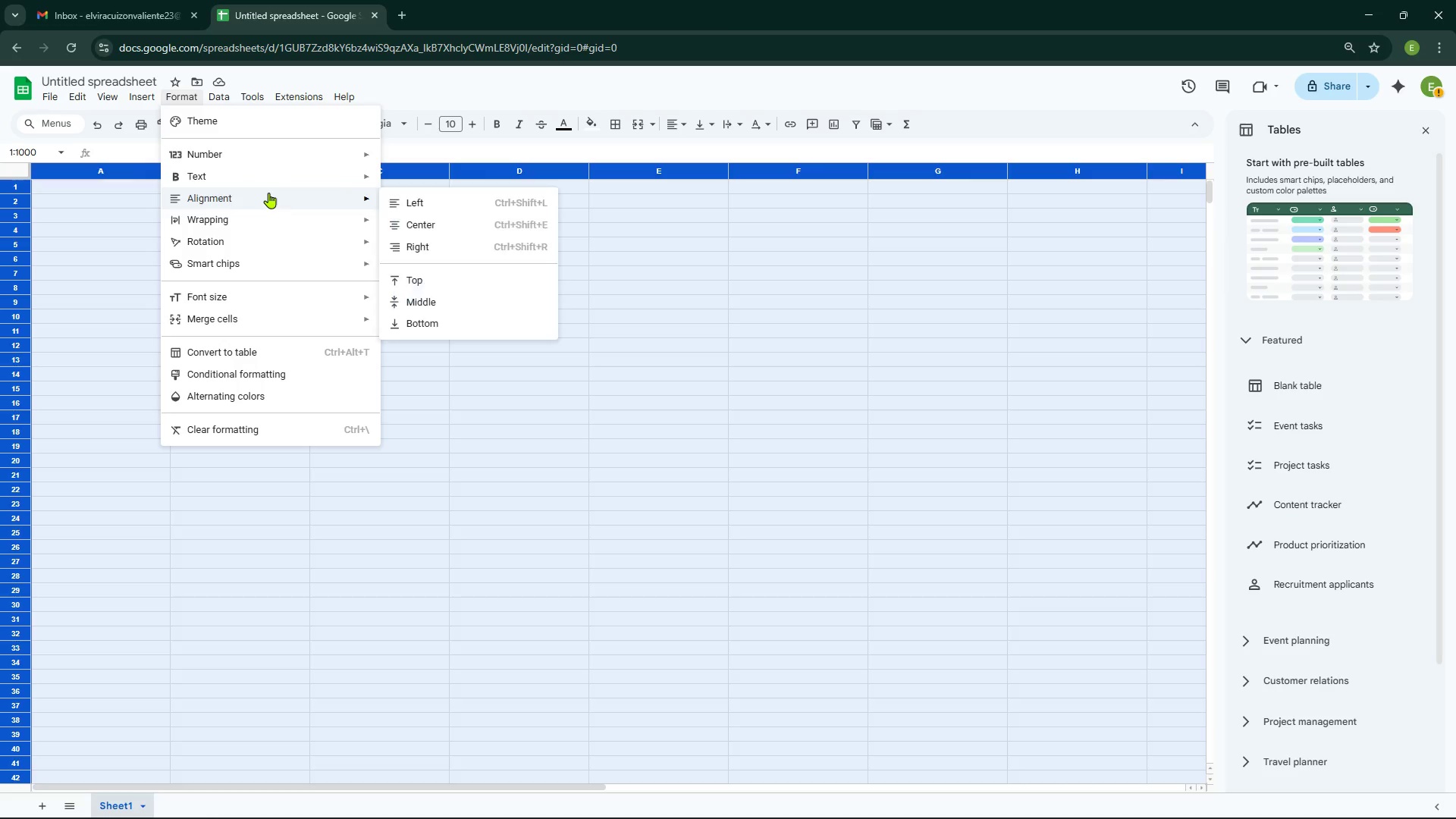 
left_click([268, 191])
 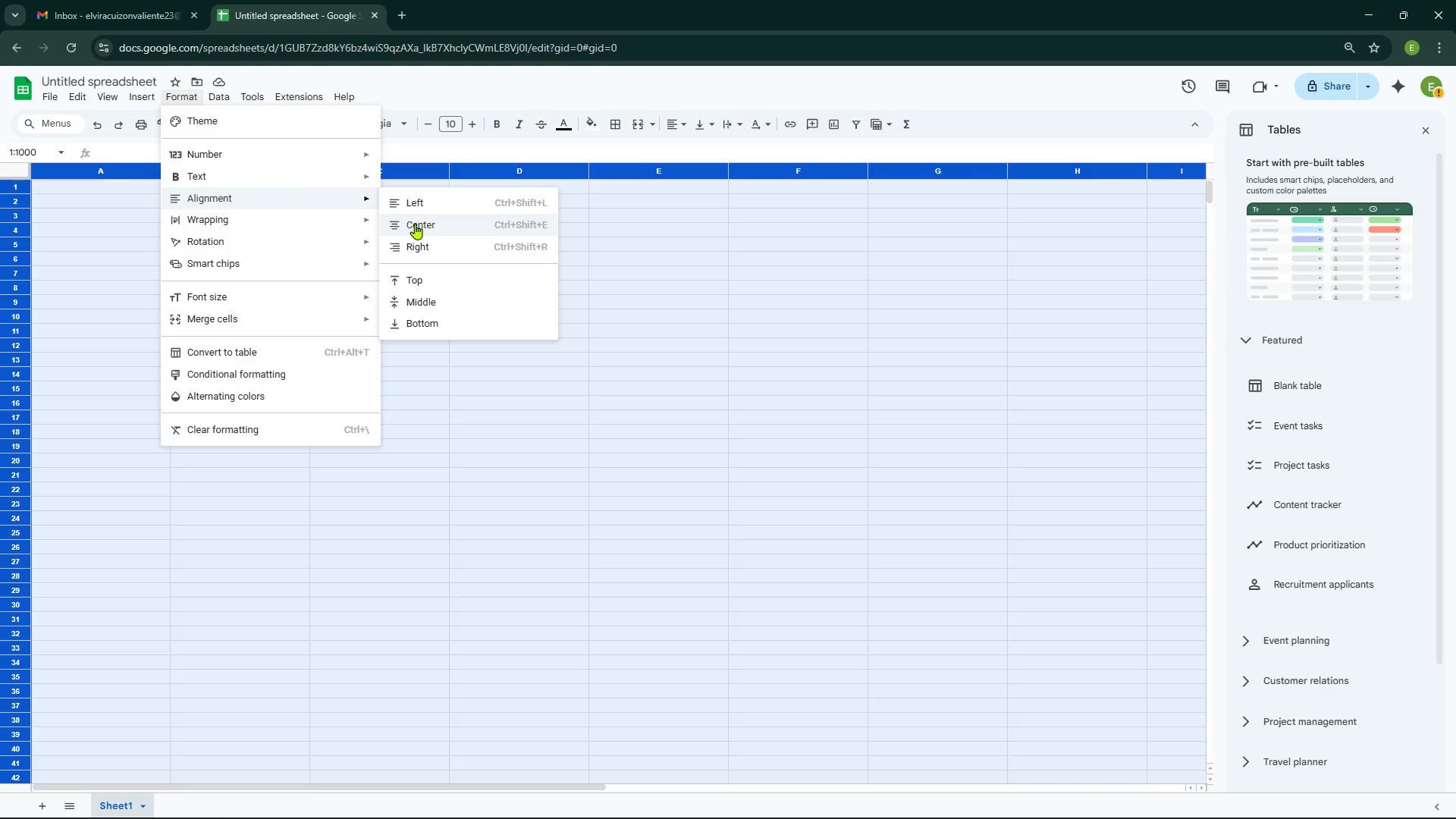 
left_click([415, 224])
 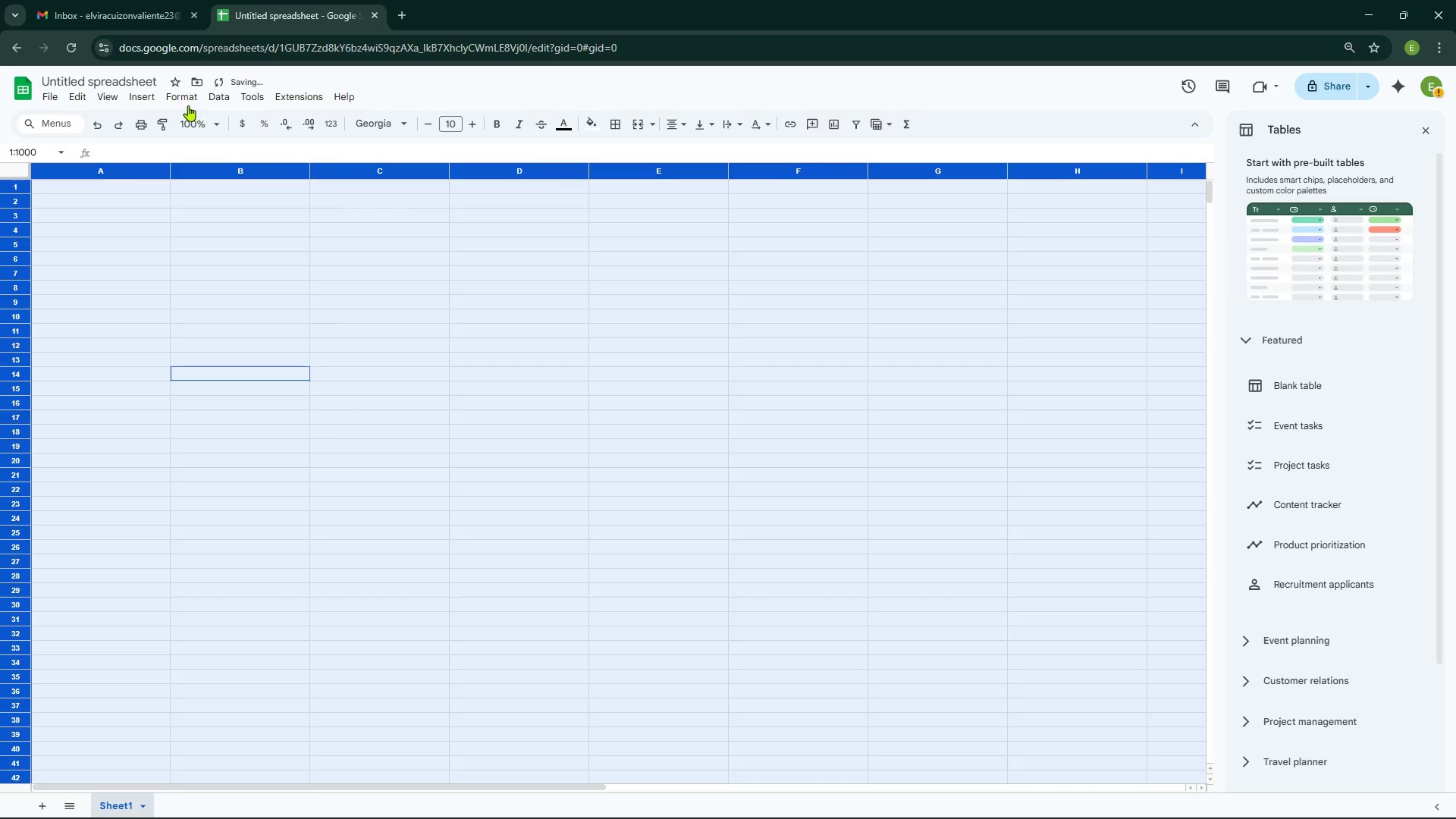 
left_click([184, 98])
 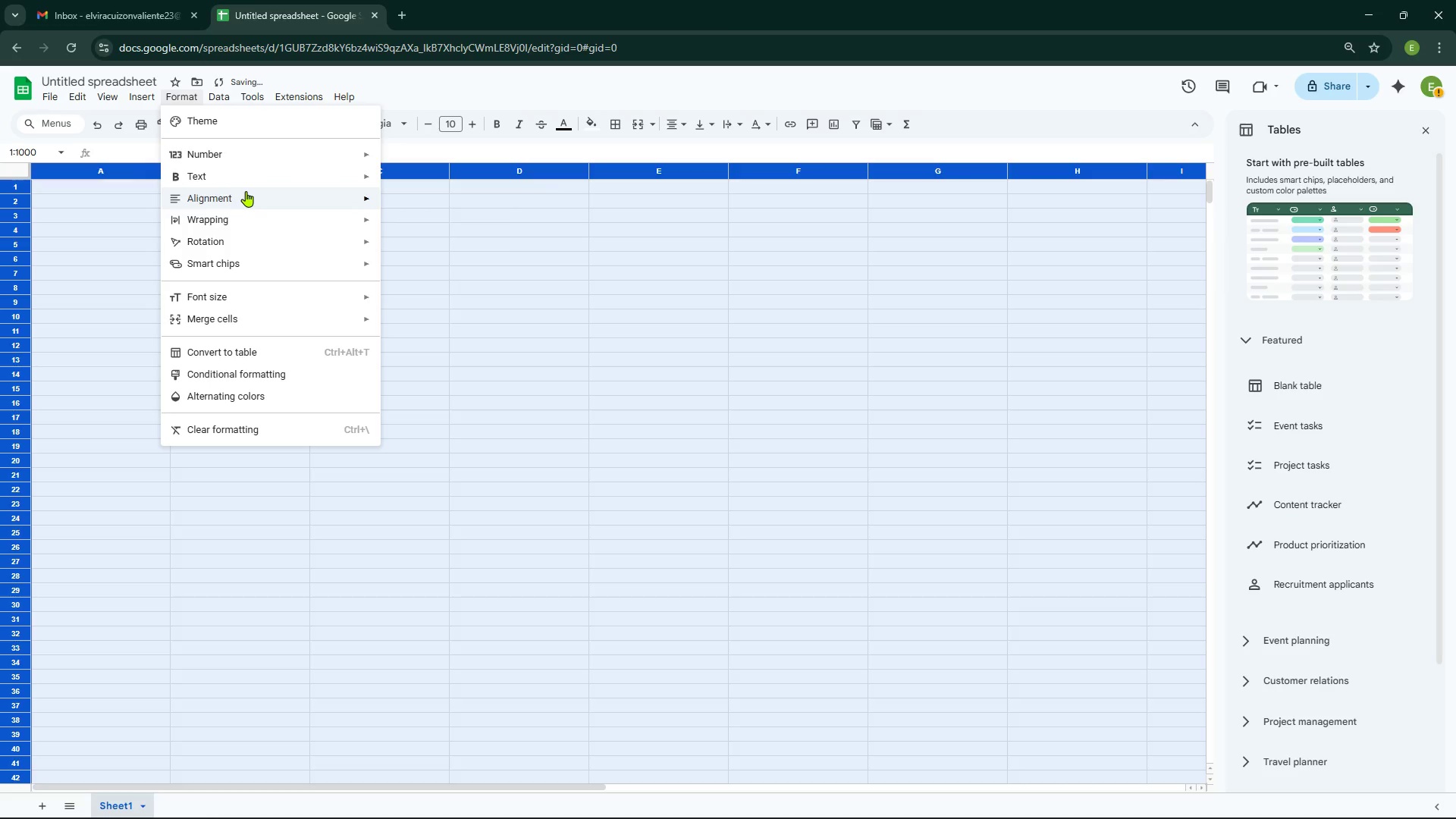 
left_click([253, 198])
 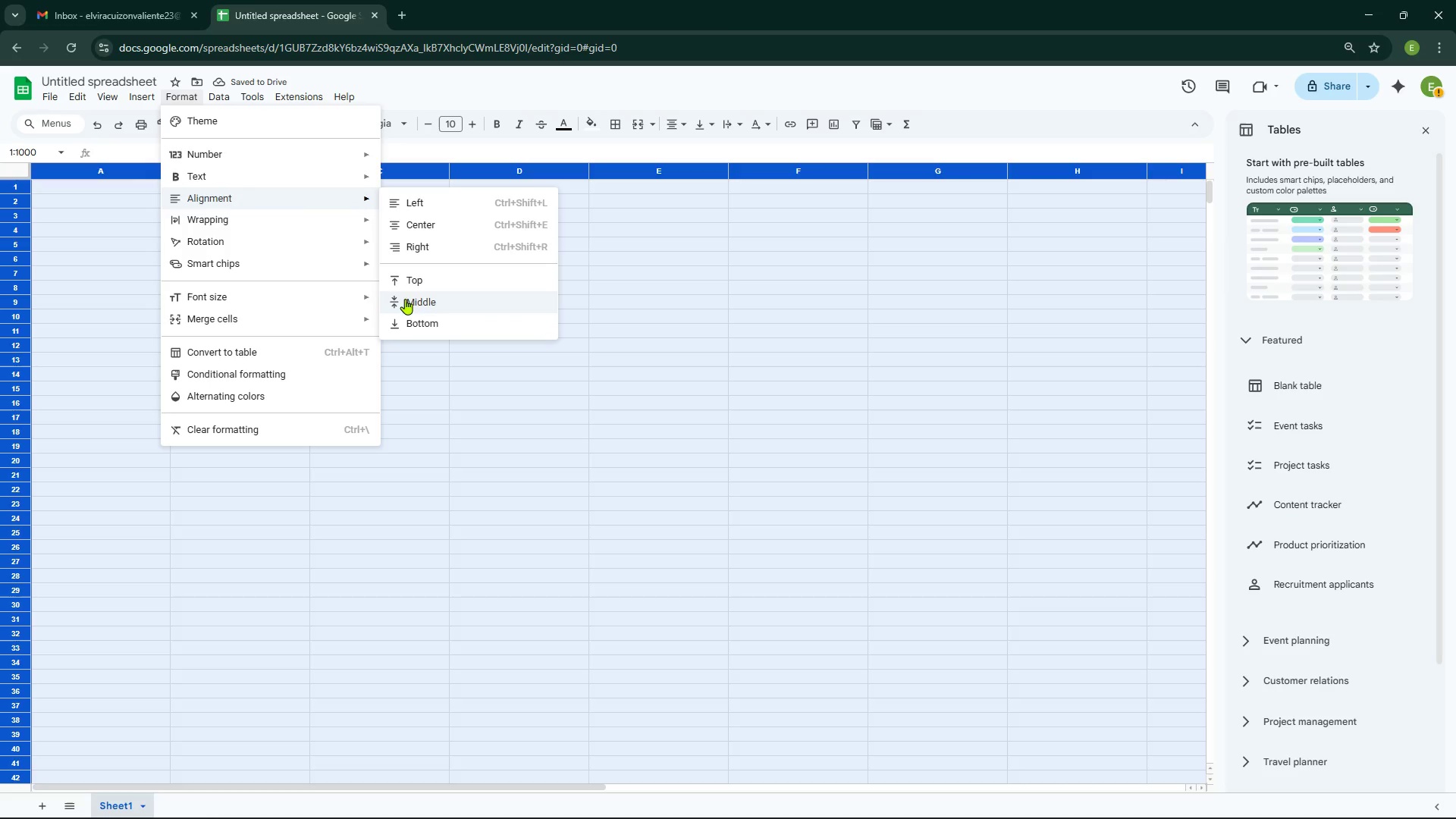 
left_click([410, 304])
 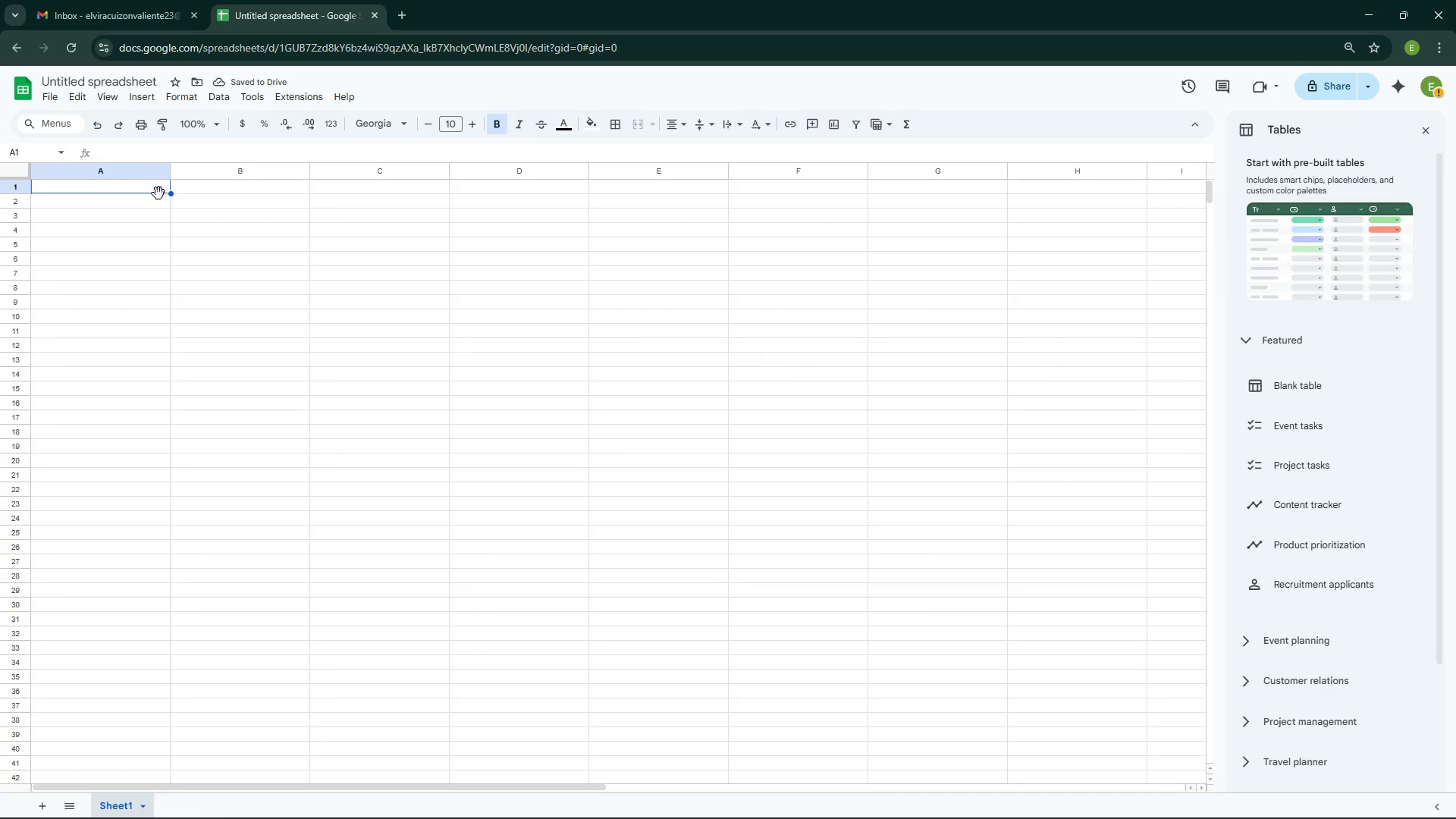 
type(Data Harvested)
 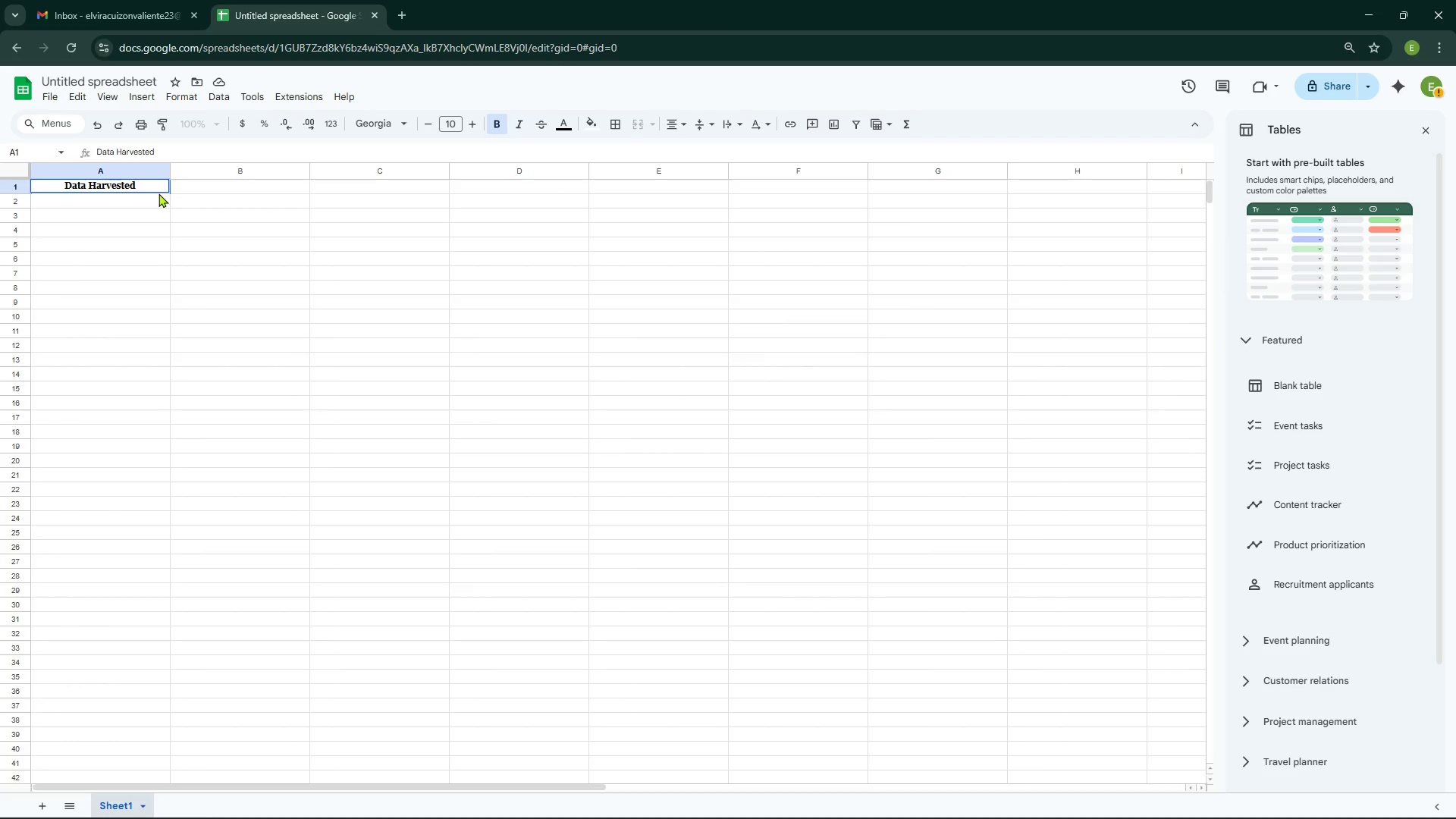 
key(ArrowRight)
 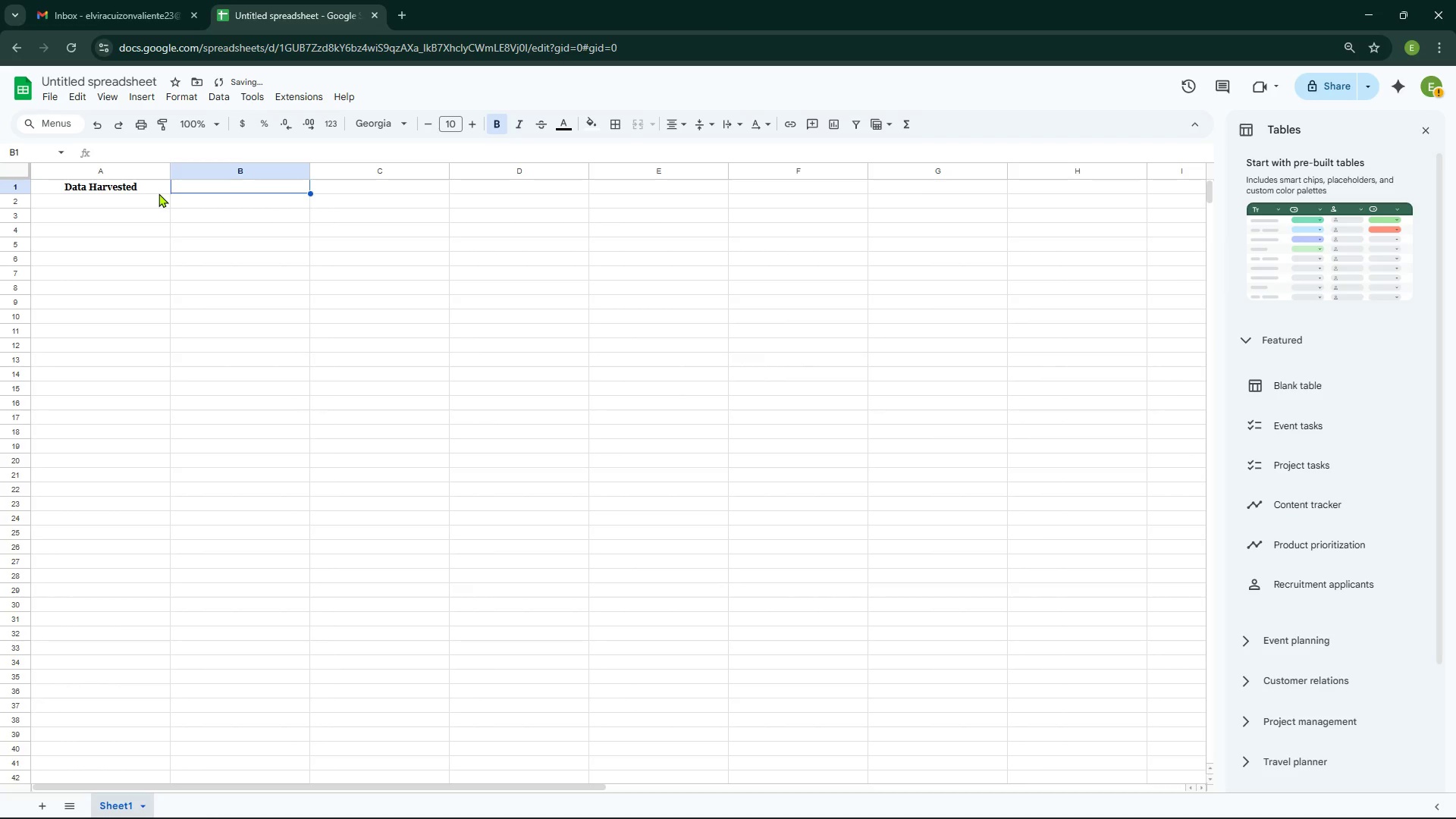 
hold_key(key=ShiftRight, duration=1.36)
 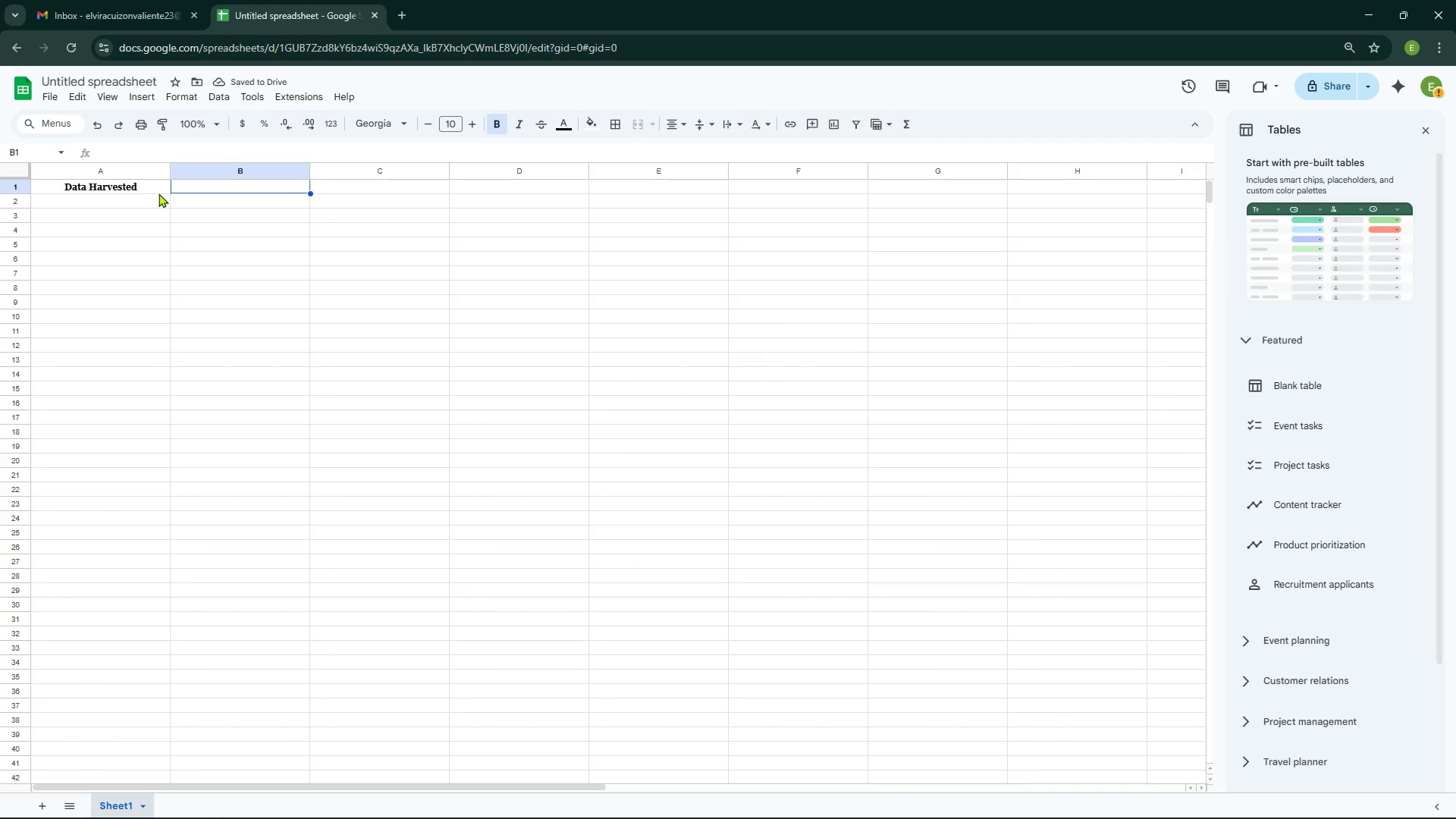 
type(Donior)
key(Backspace)
key(Backspace)
key(Backspace)
type(or Machine Model)
 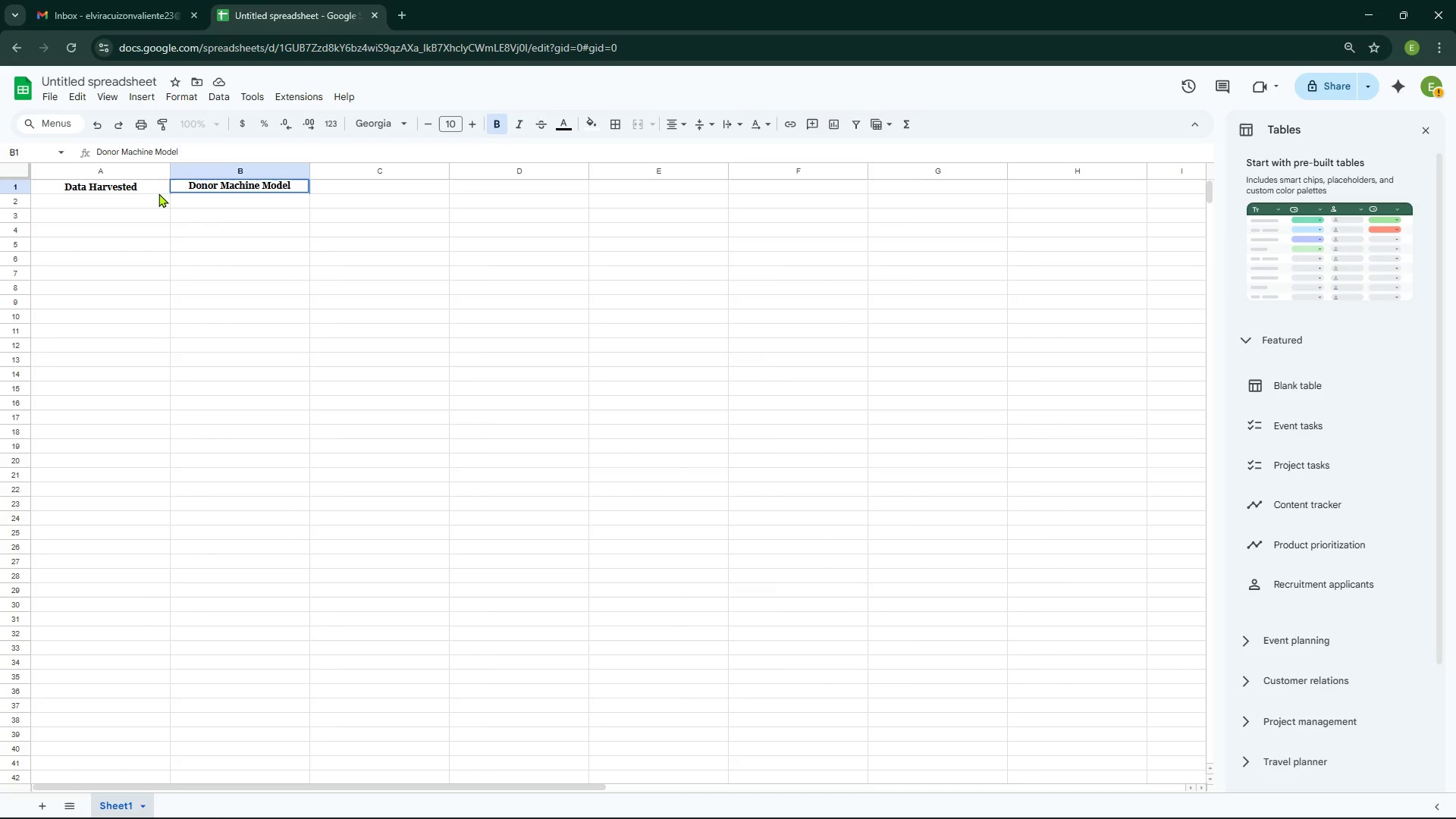 
key(ArrowRight)
 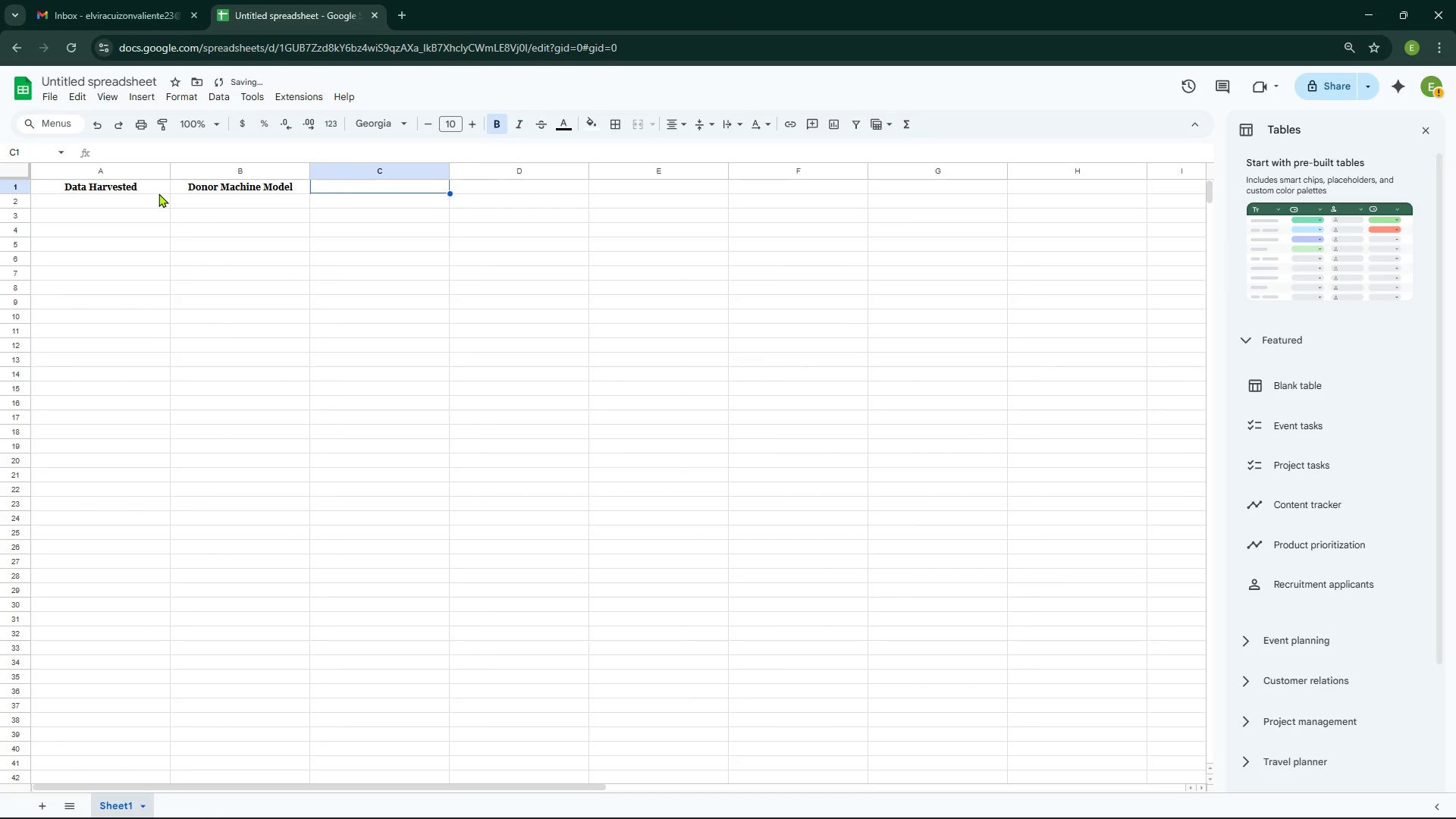 
type(Component Type)
 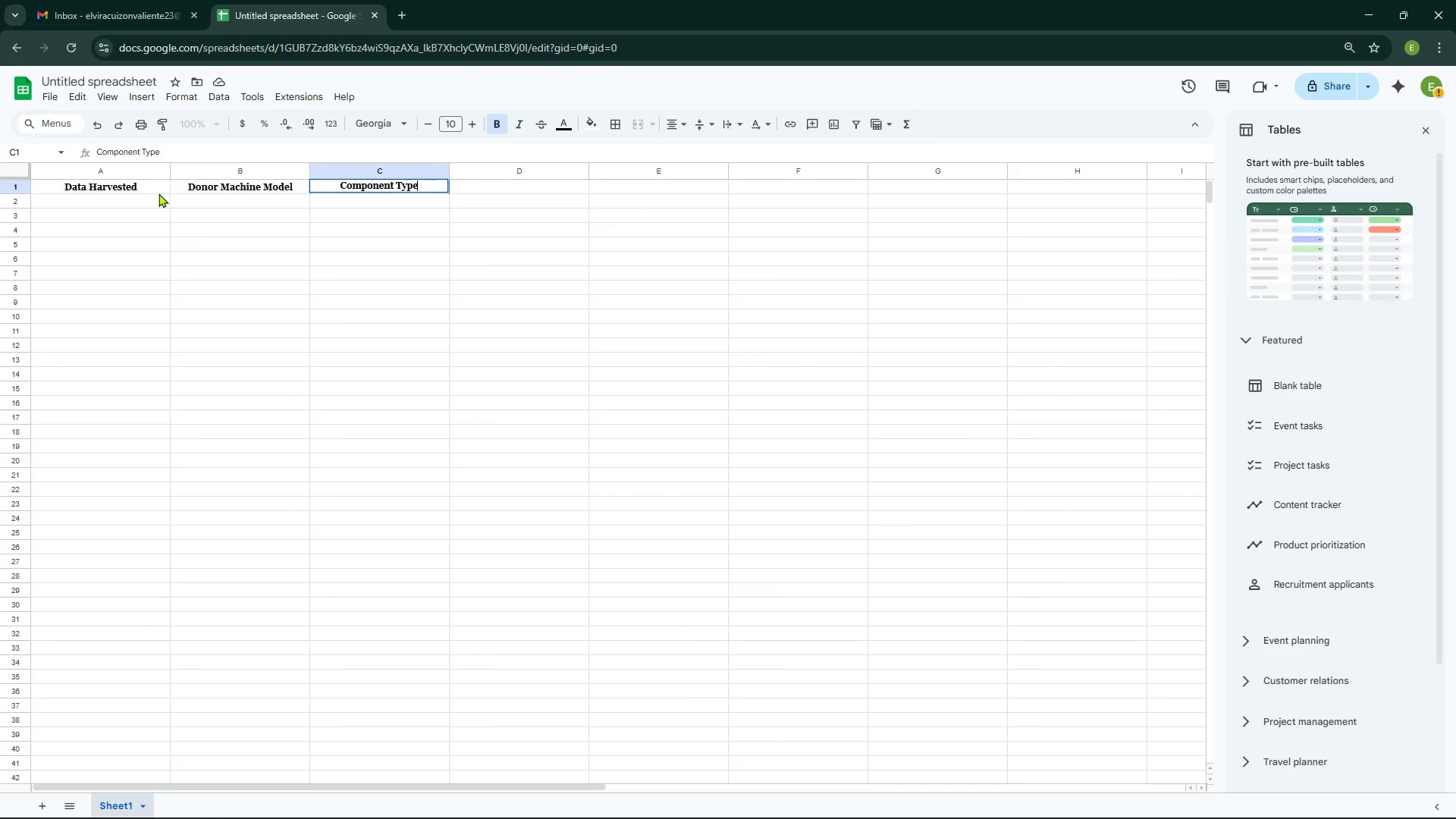 
key(ArrowRight)
 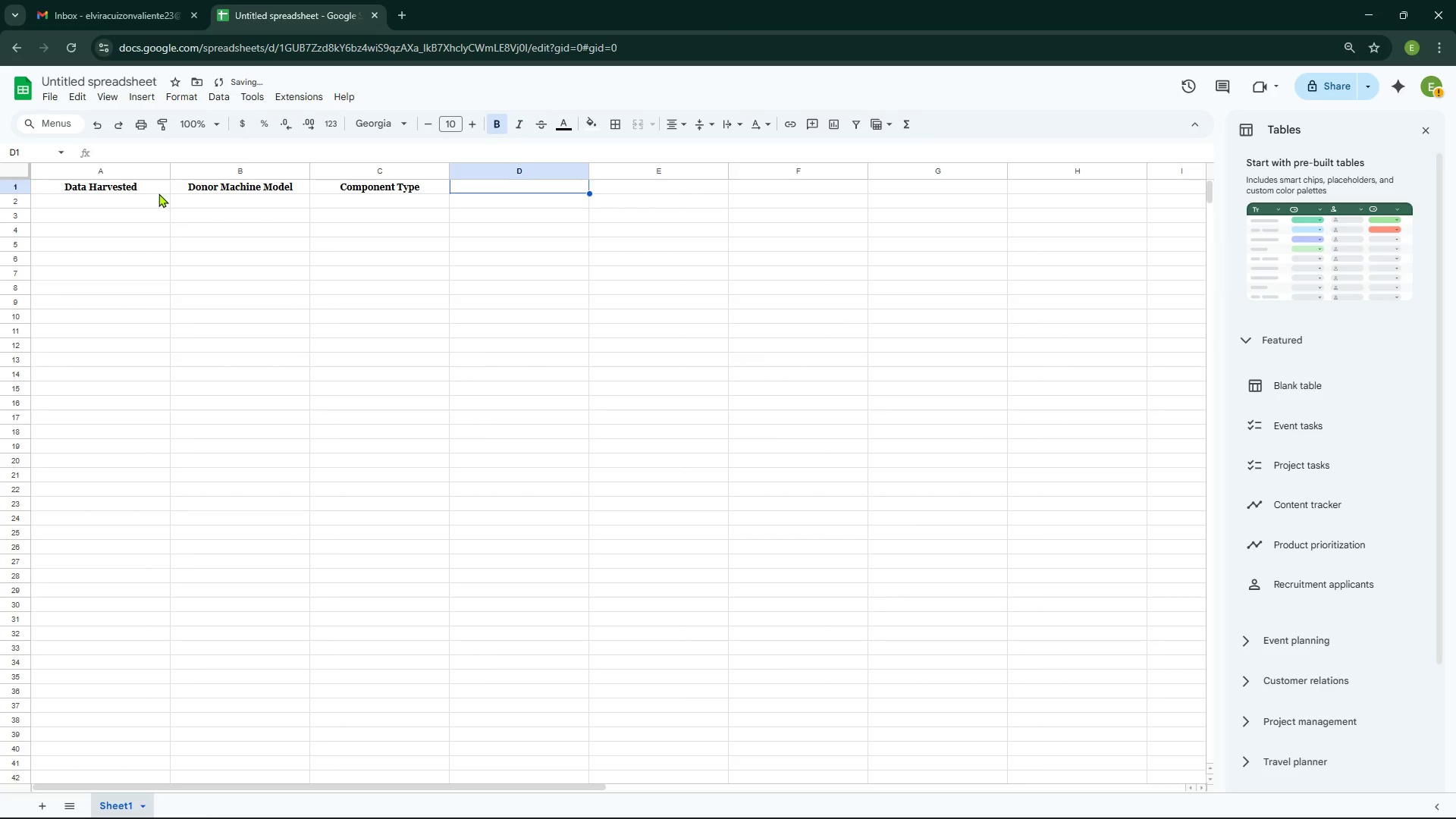 
type(Serial)
 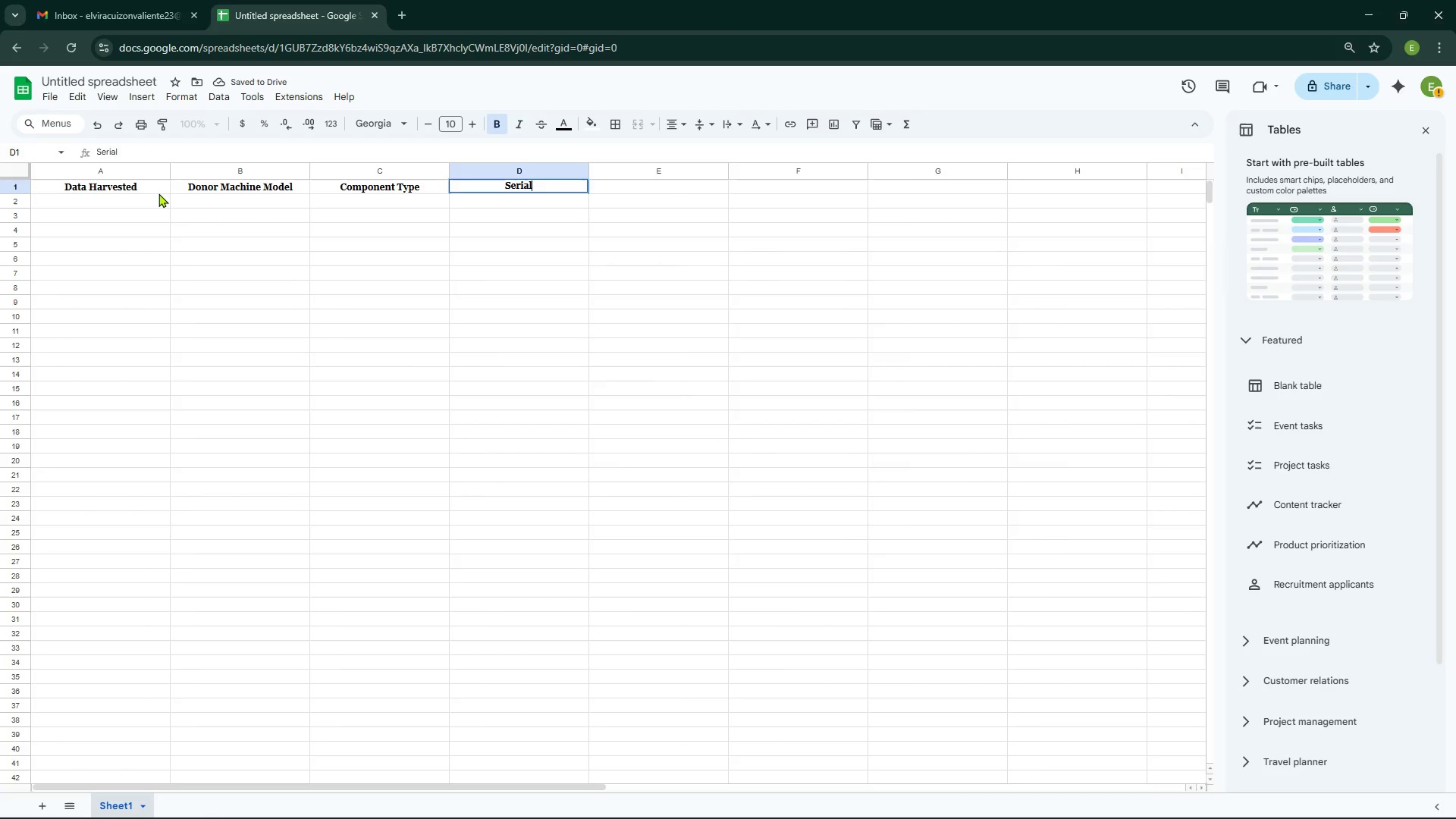 
key(Alt+AltLeft)
 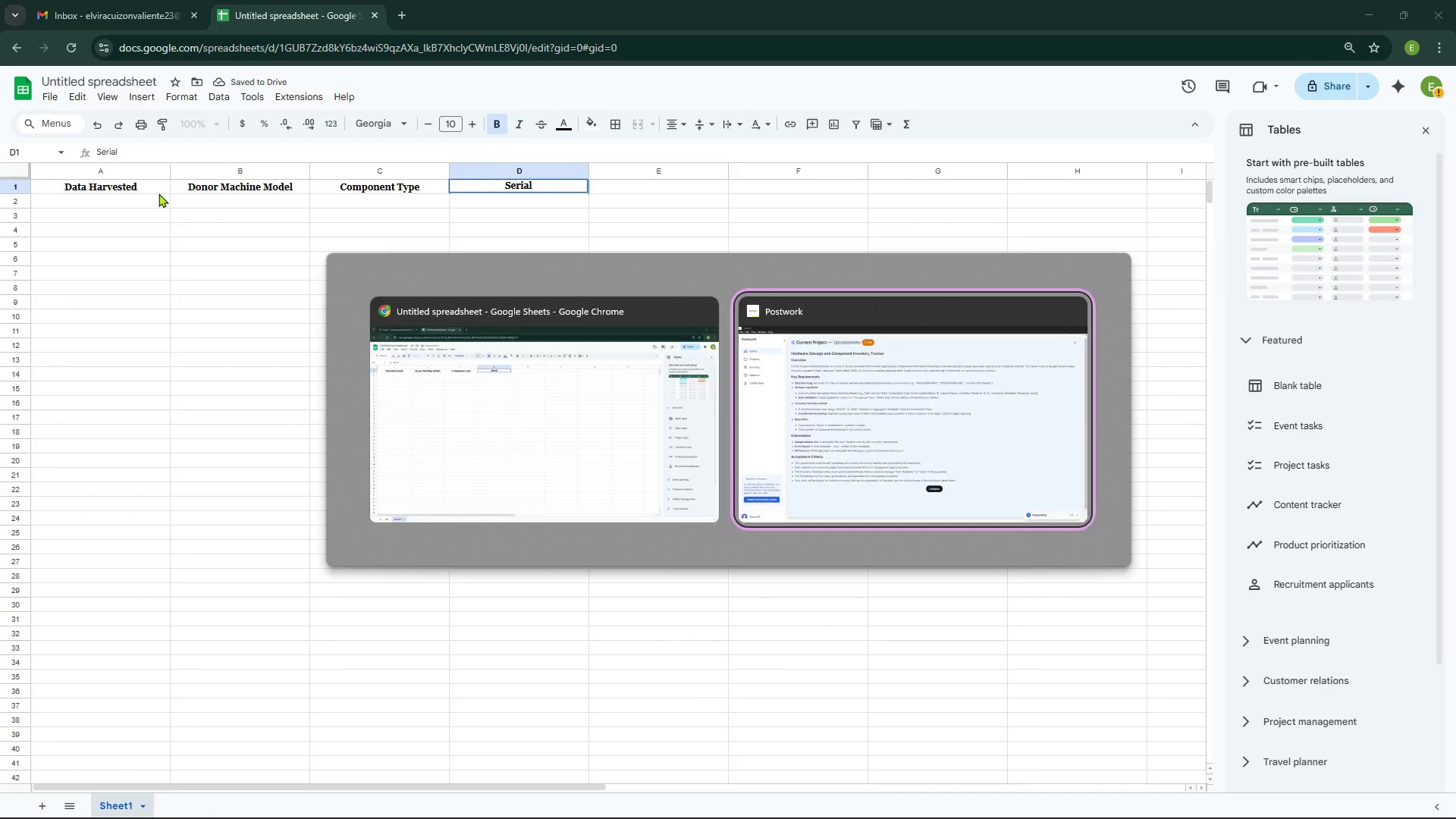 
key(Alt+Tab)